 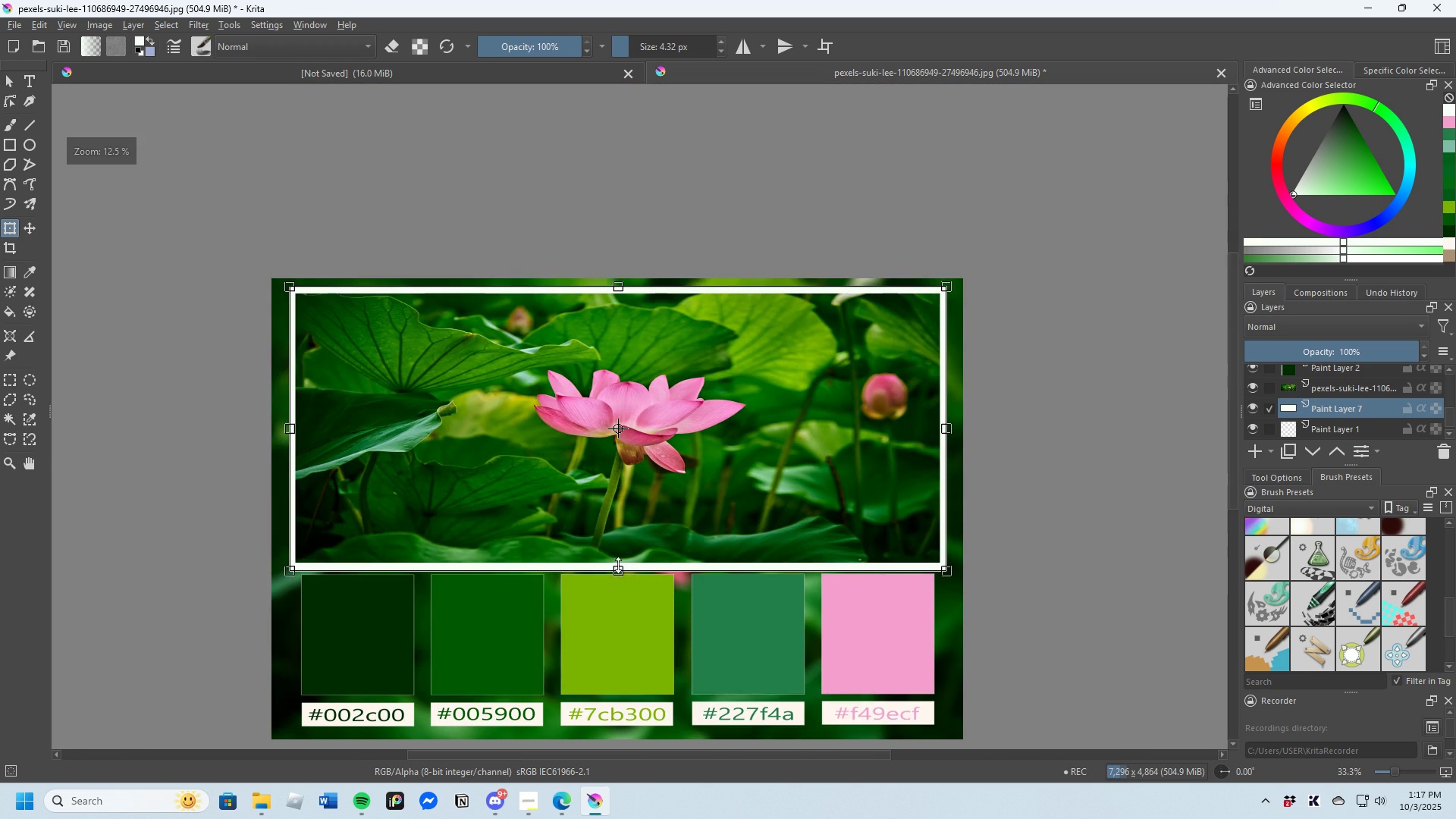 
scroll: coordinate [753, 524], scroll_direction: up, amount: 2.0
 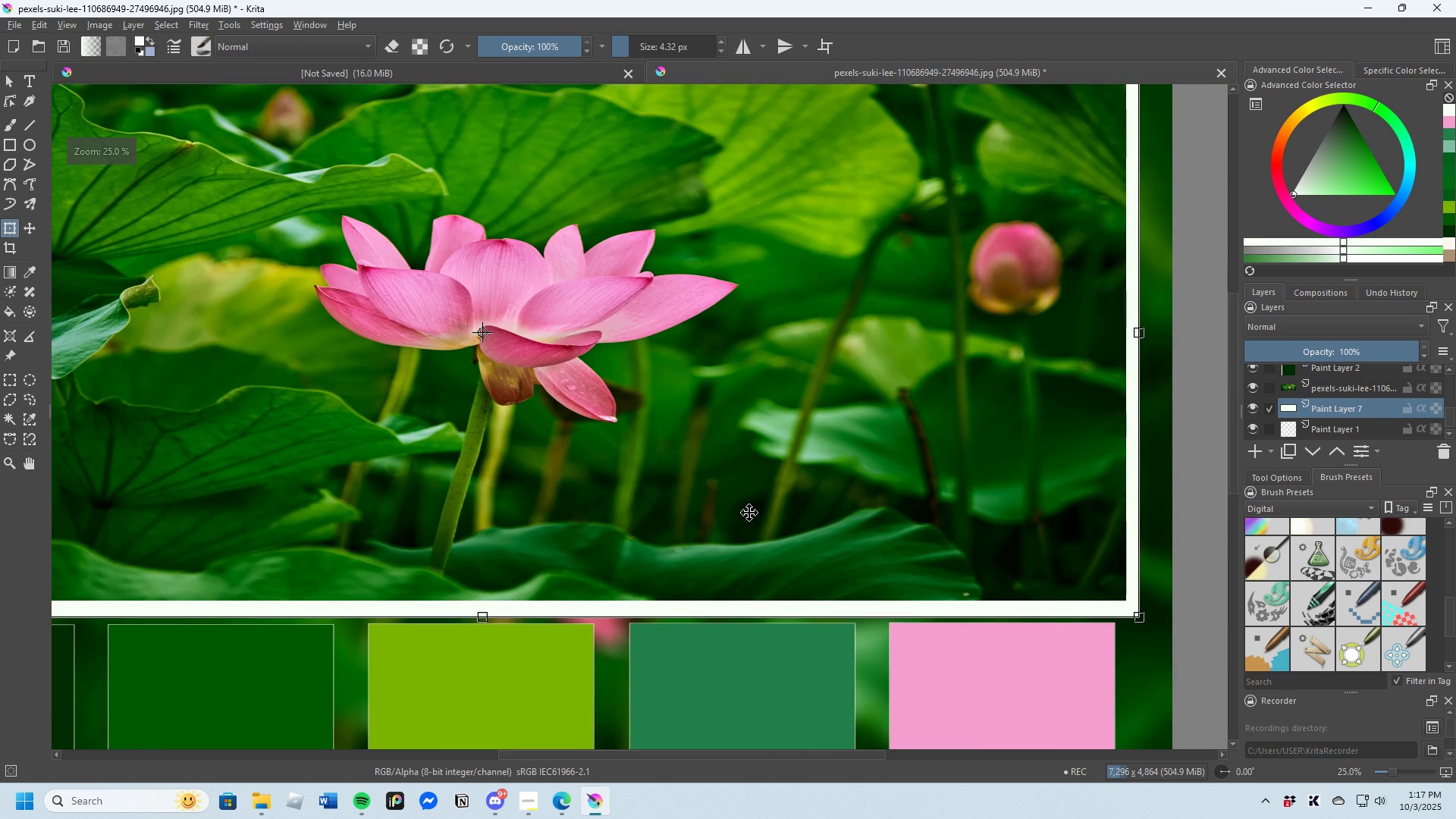 
scroll: coordinate [749, 513], scroll_direction: down, amount: 1.0
 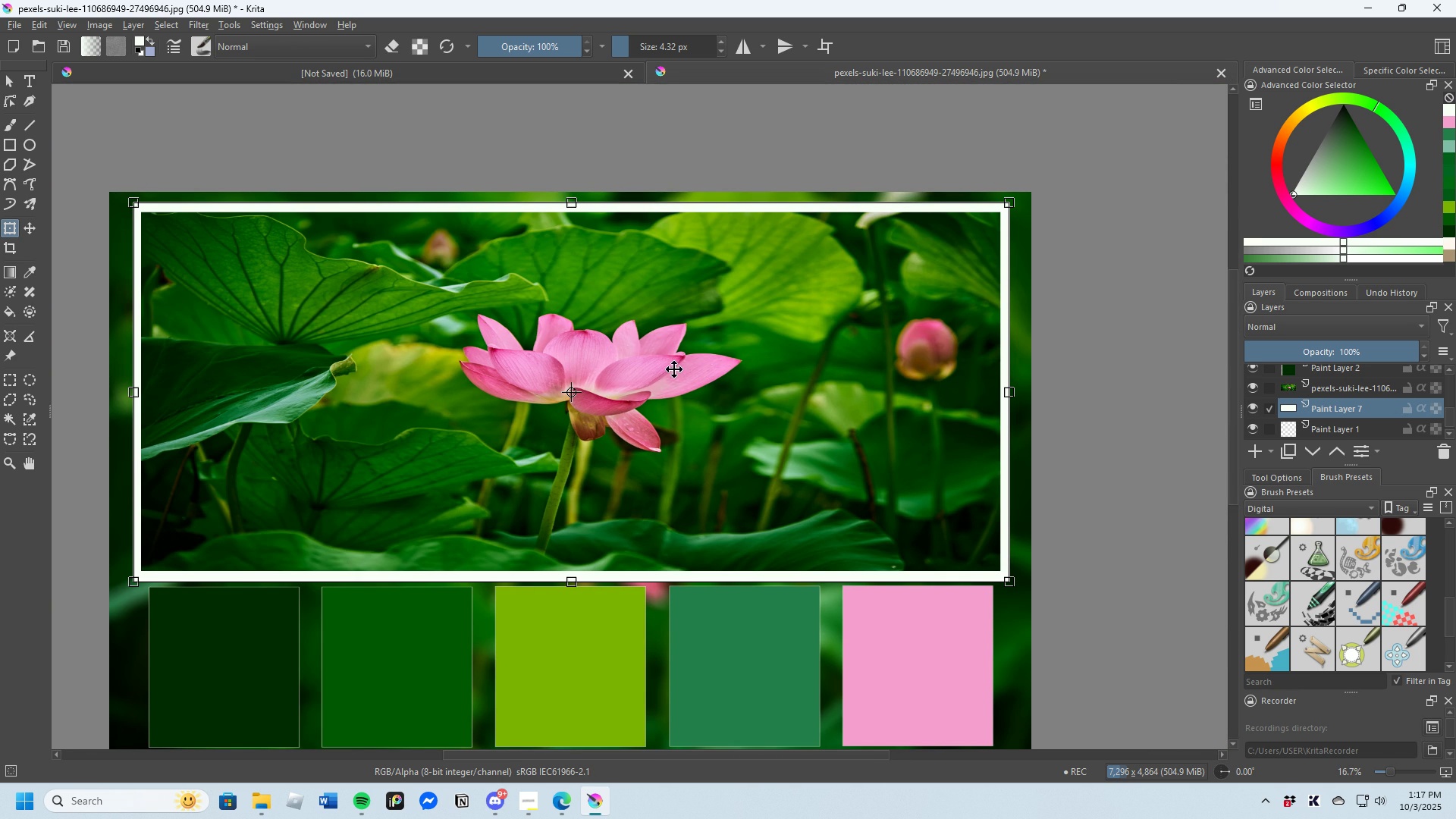 
wait(12.02)
 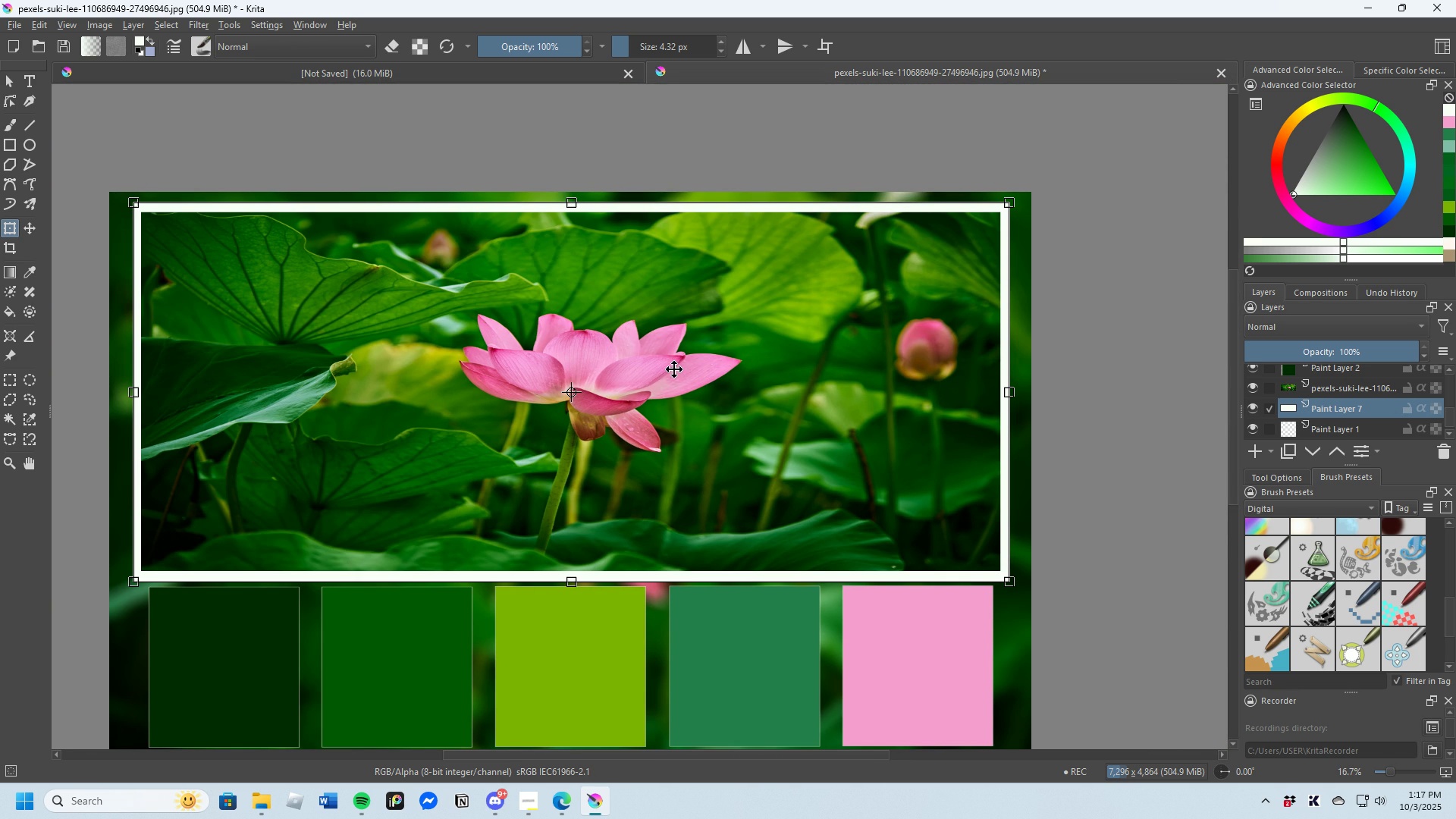 
scroll: coordinate [472, 484], scroll_direction: down, amount: 2.0
 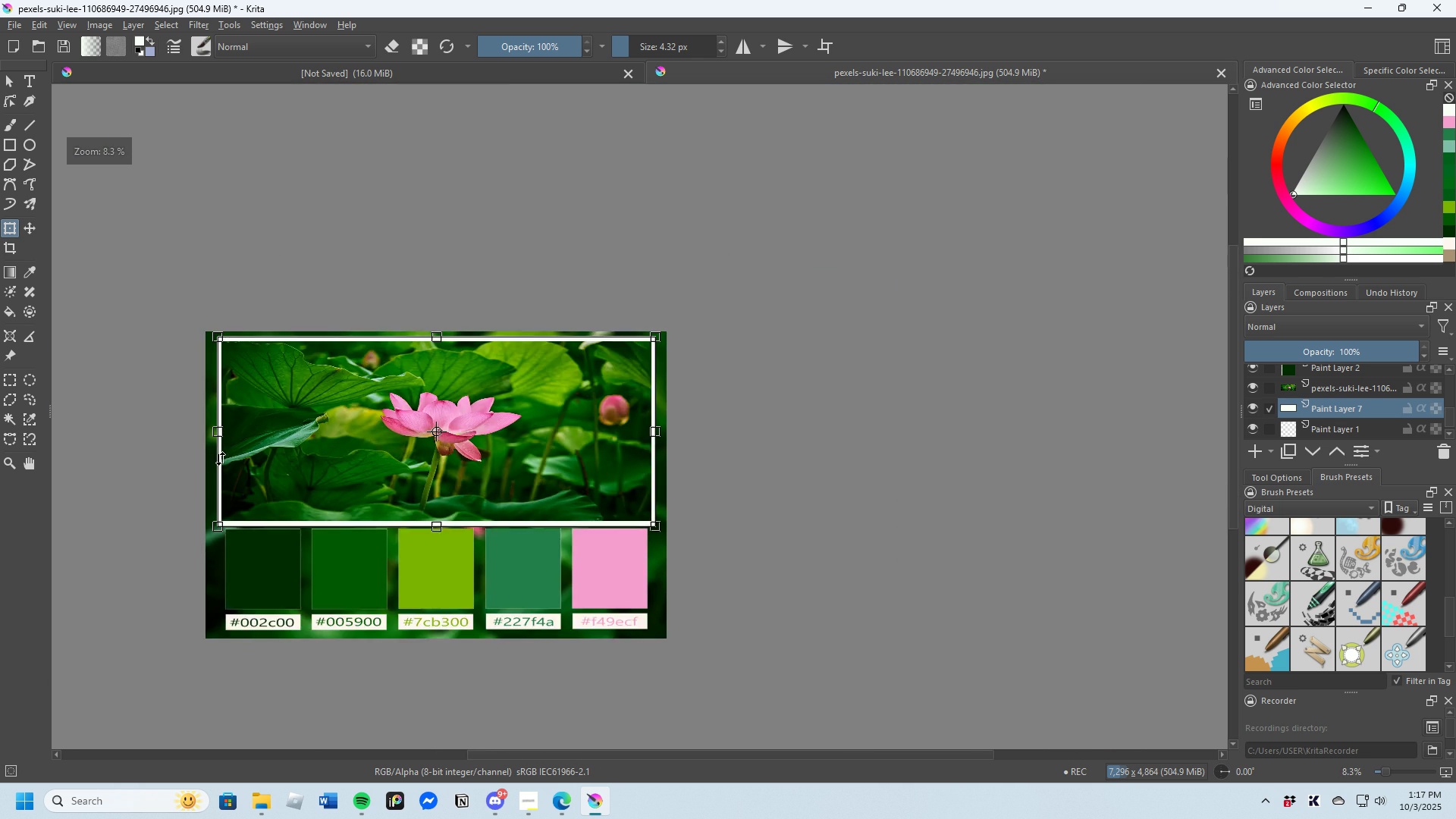 
scroll: coordinate [198, 384], scroll_direction: up, amount: 5.0
 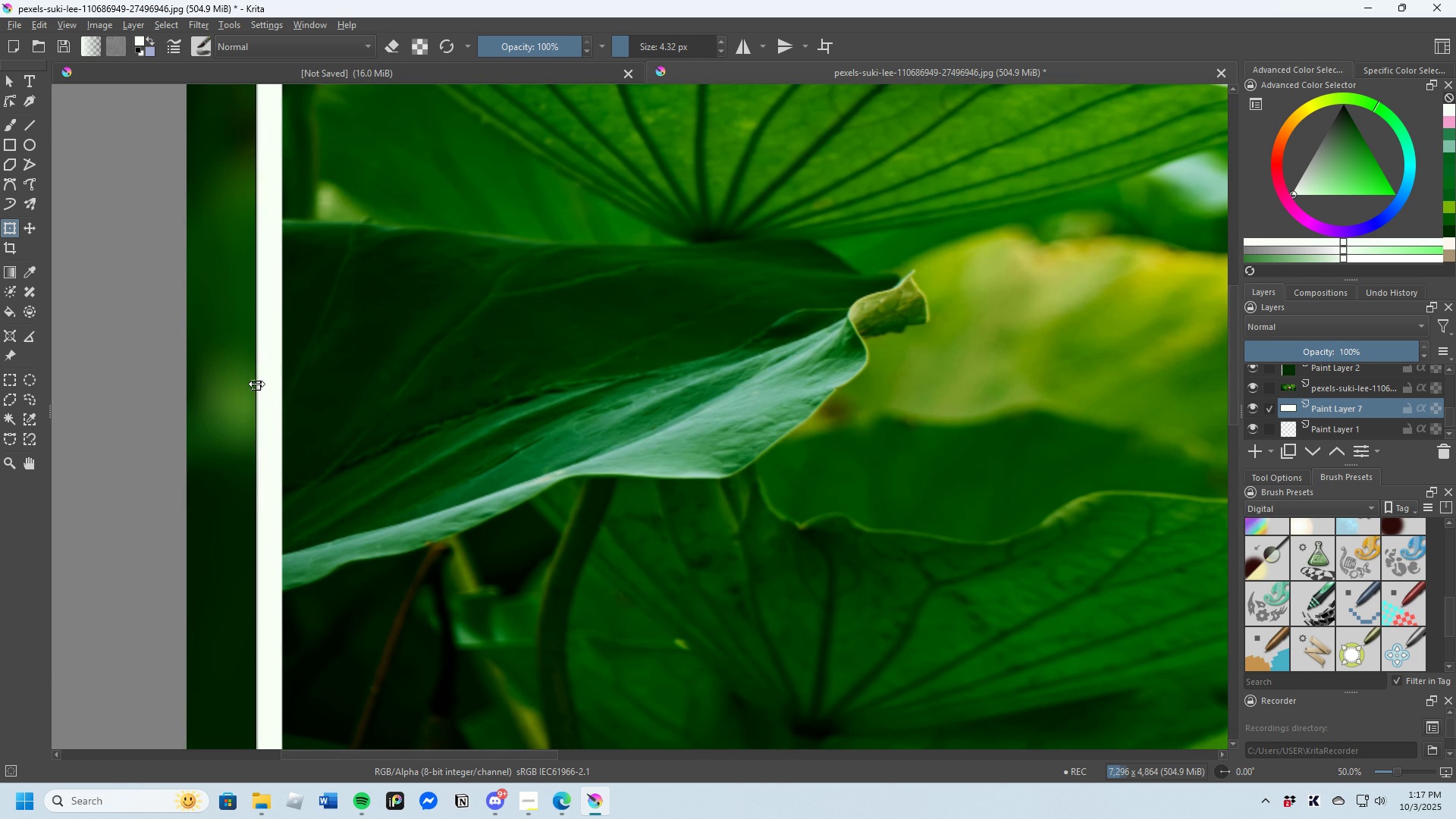 
scroll: coordinate [249, 388], scroll_direction: down, amount: 4.0
 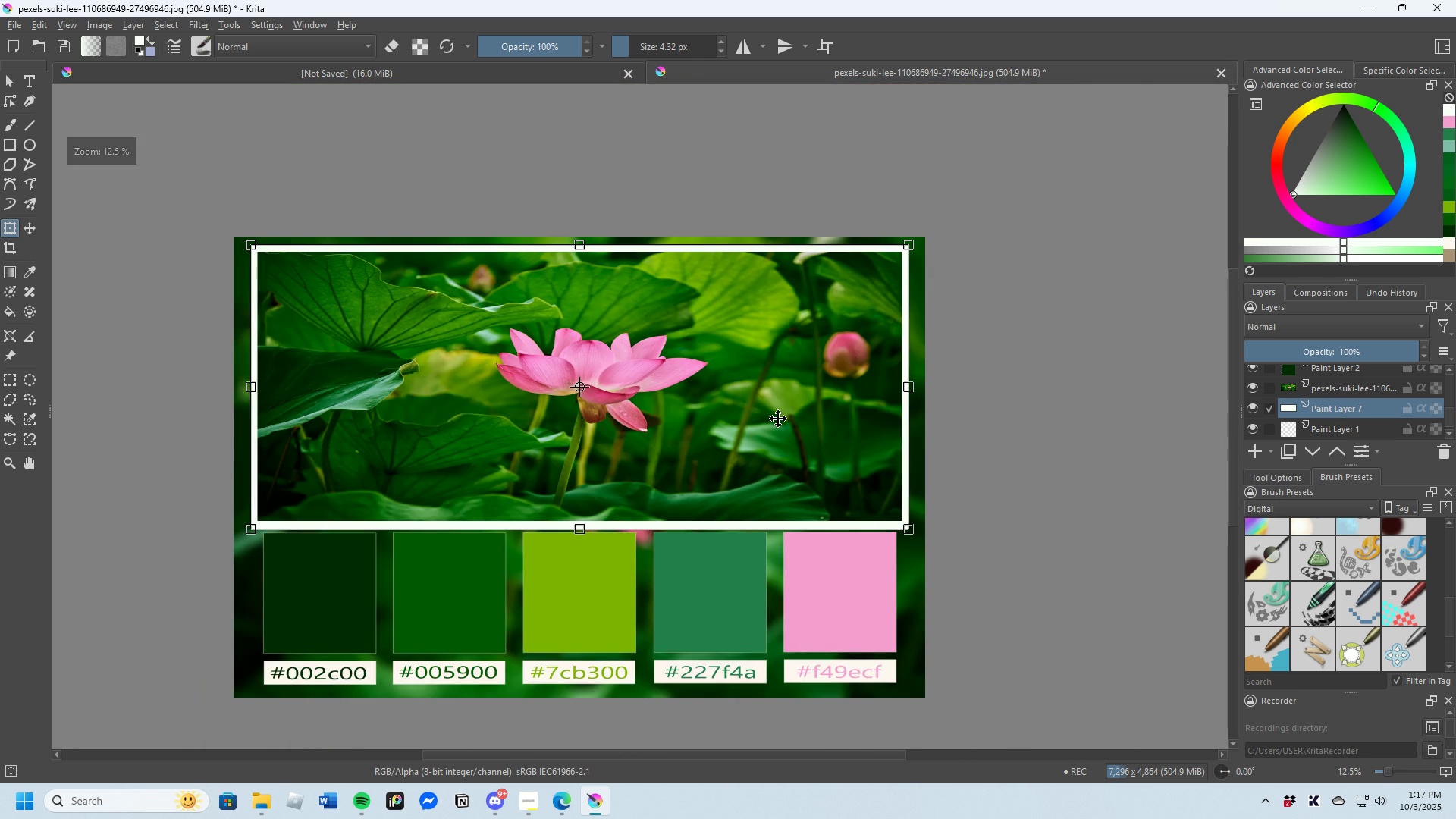 
scroll: coordinate [795, 421], scroll_direction: up, amount: 3.0
 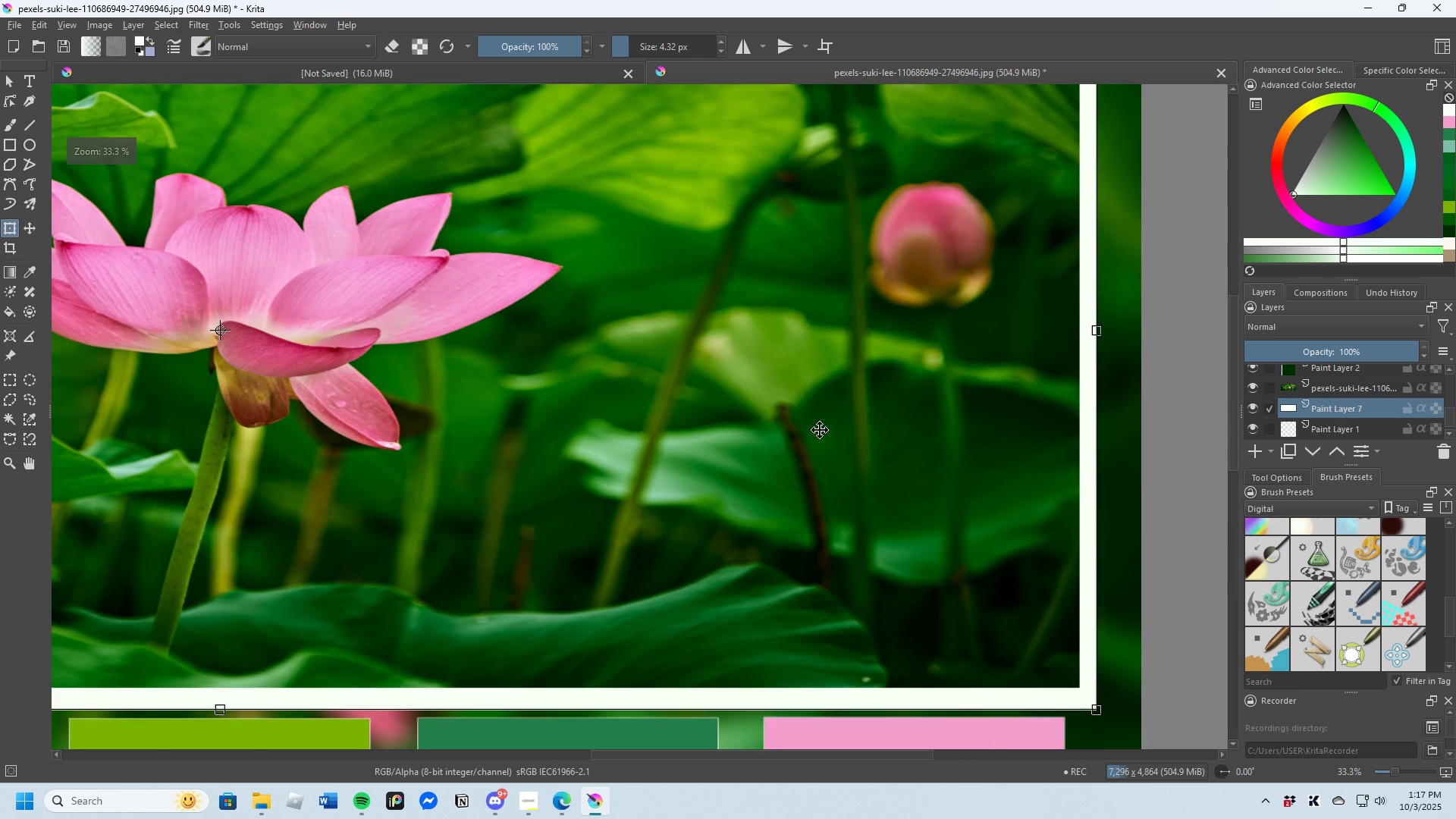 
scroll: coordinate [598, 518], scroll_direction: down, amount: 3.0
 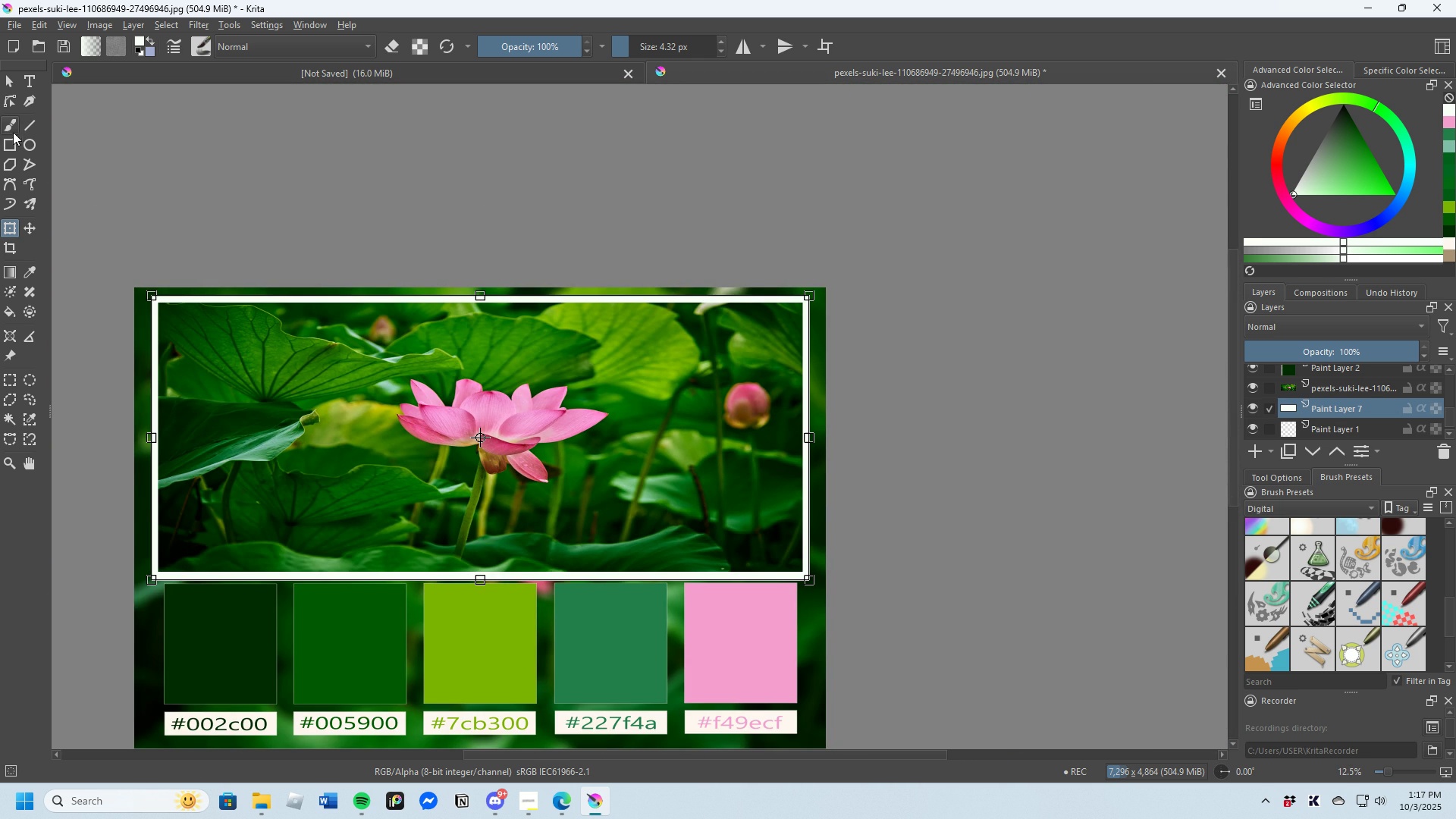 
left_click([9, 124])
 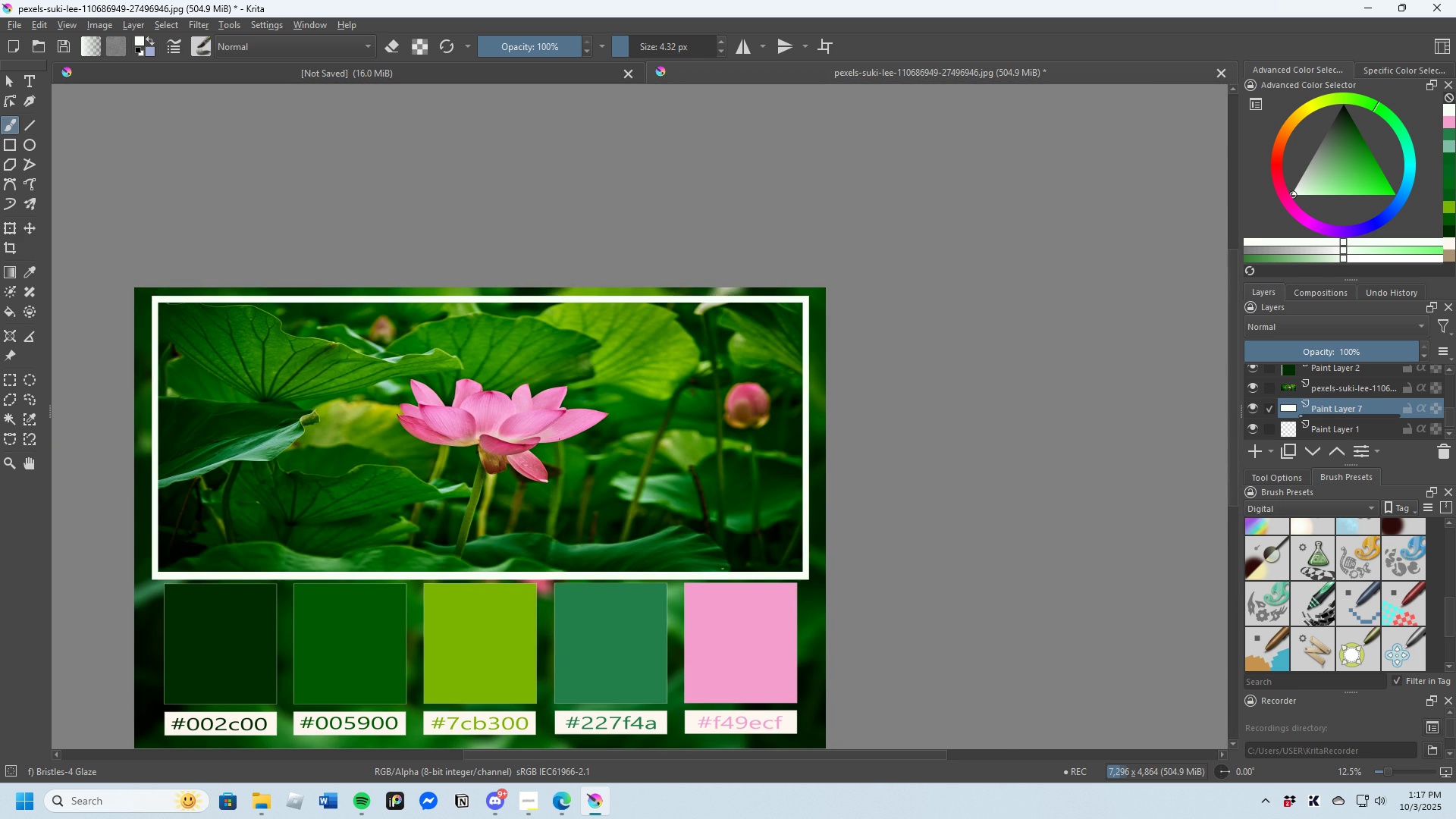 
scroll: coordinate [570, 440], scroll_direction: down, amount: 1.0
 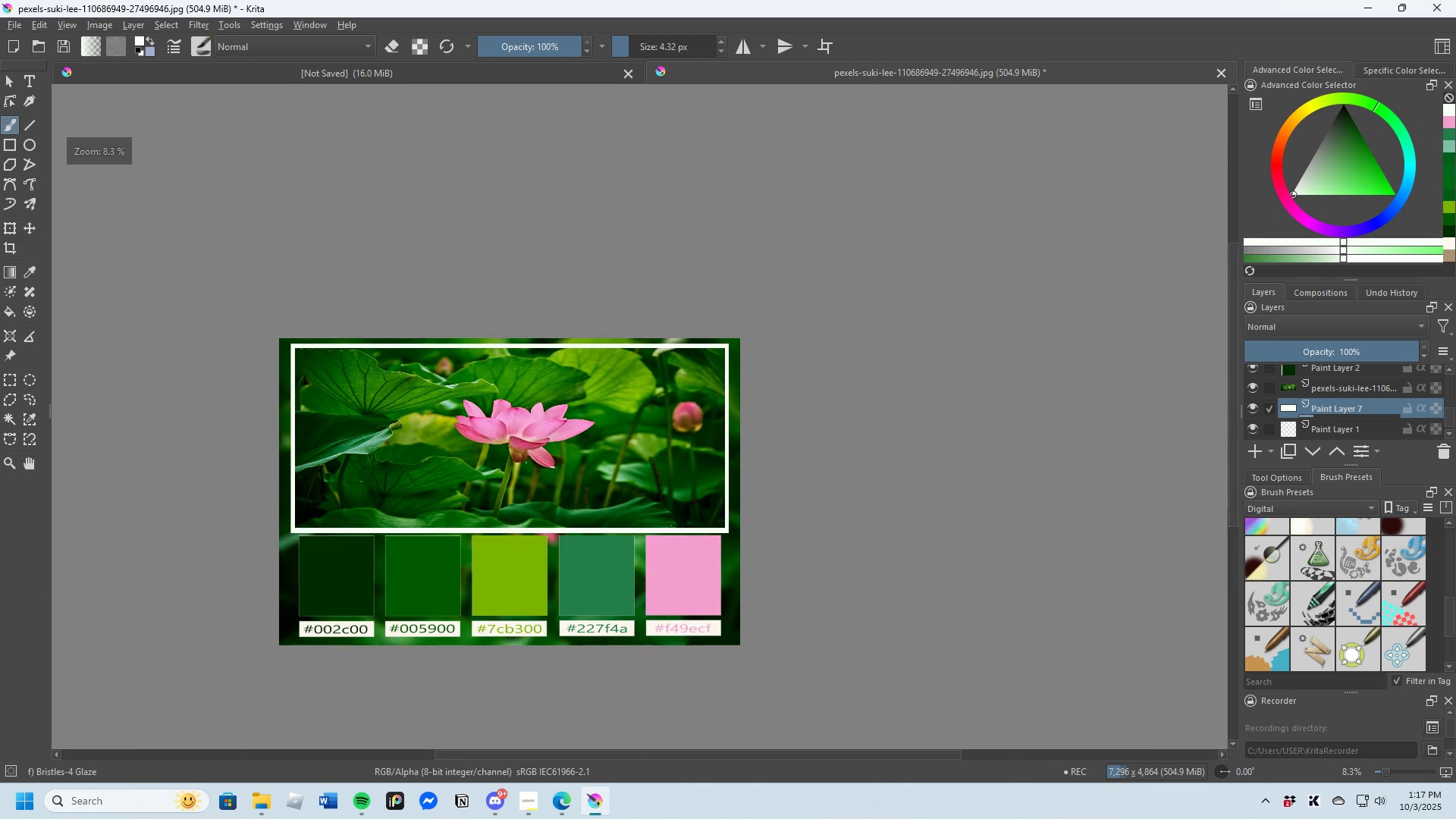 
scroll: coordinate [418, 445], scroll_direction: up, amount: 2.0
 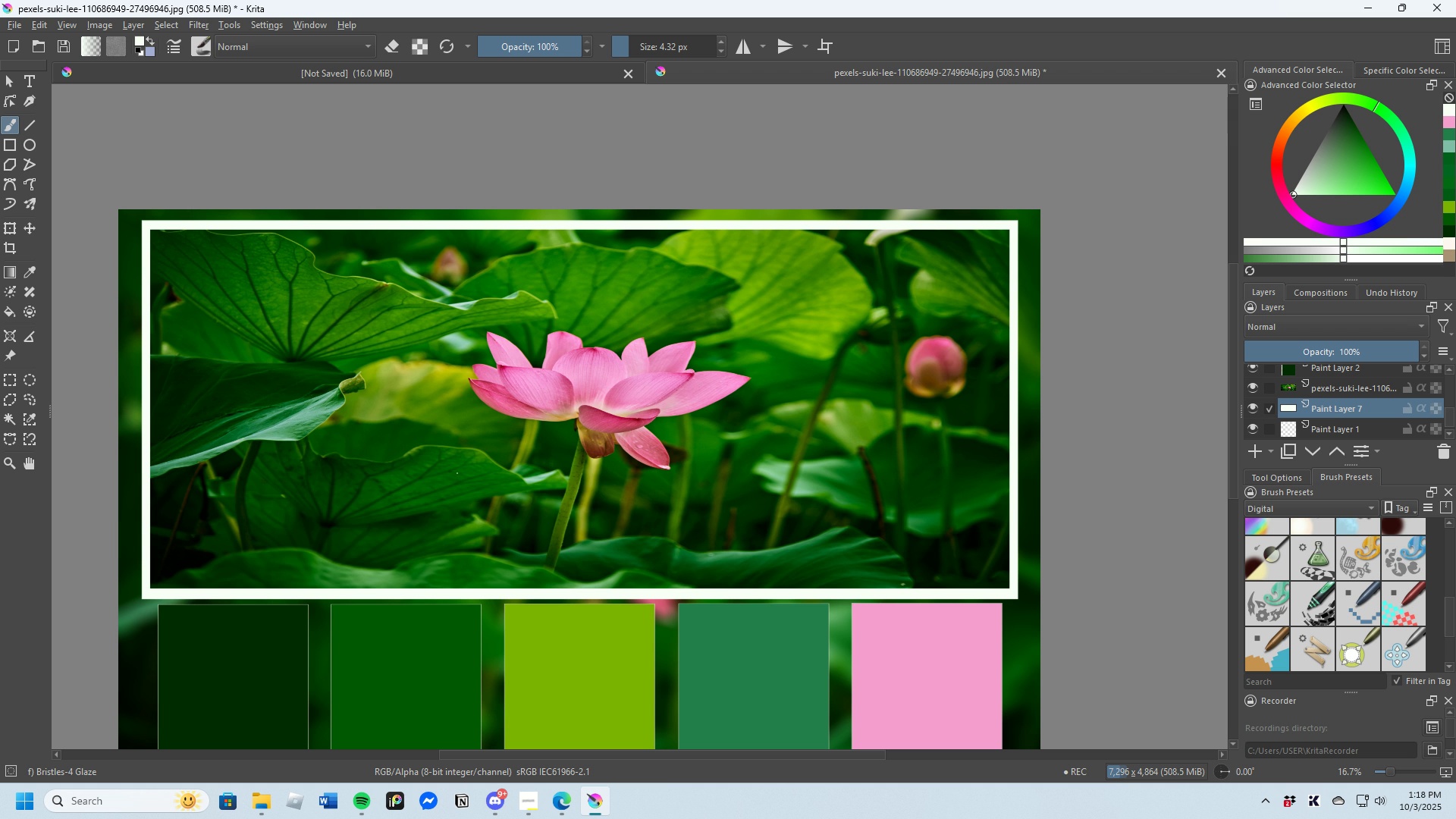 
wait(6.37)
 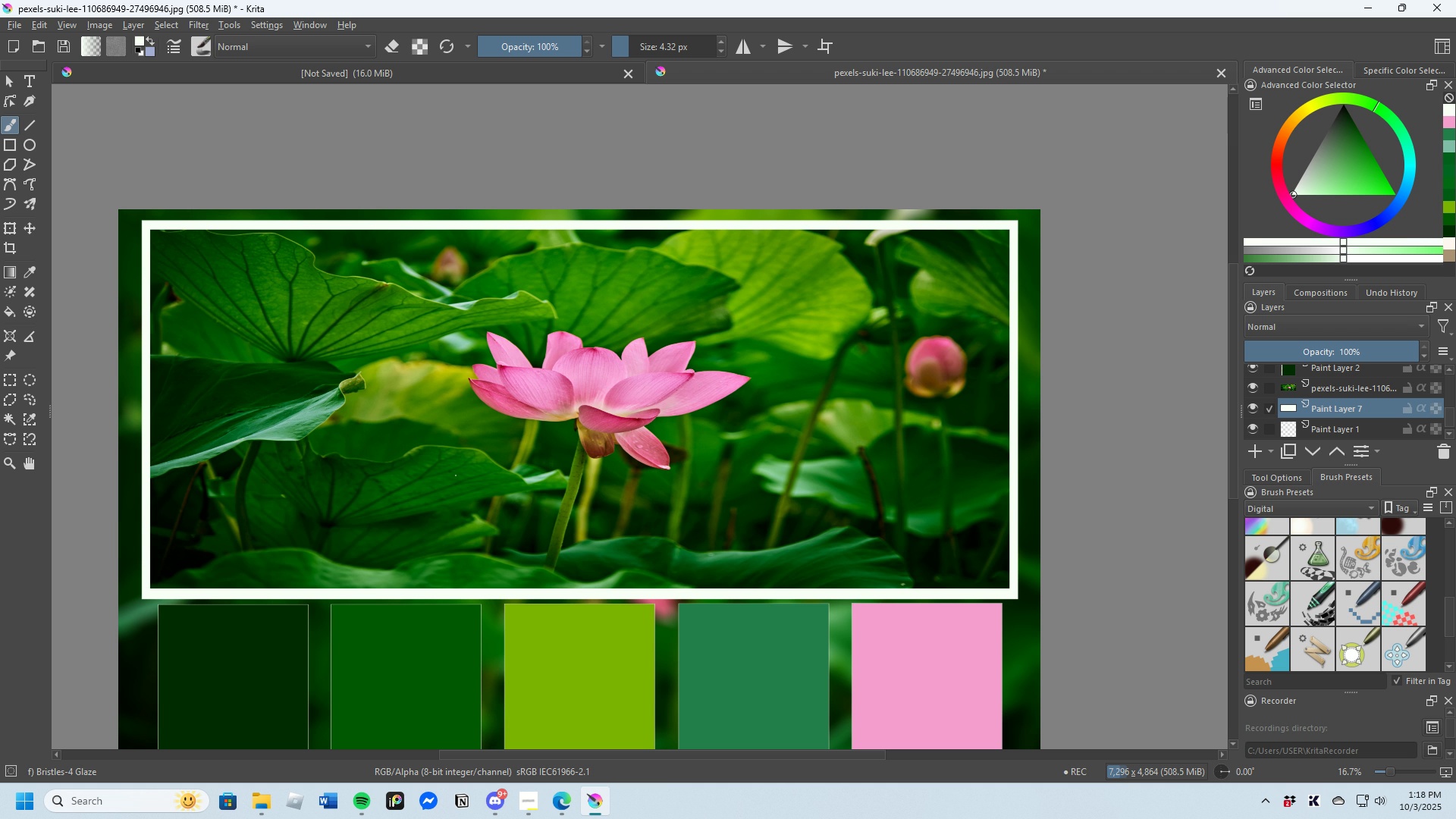 
scroll: coordinate [563, 460], scroll_direction: down, amount: 1.0
 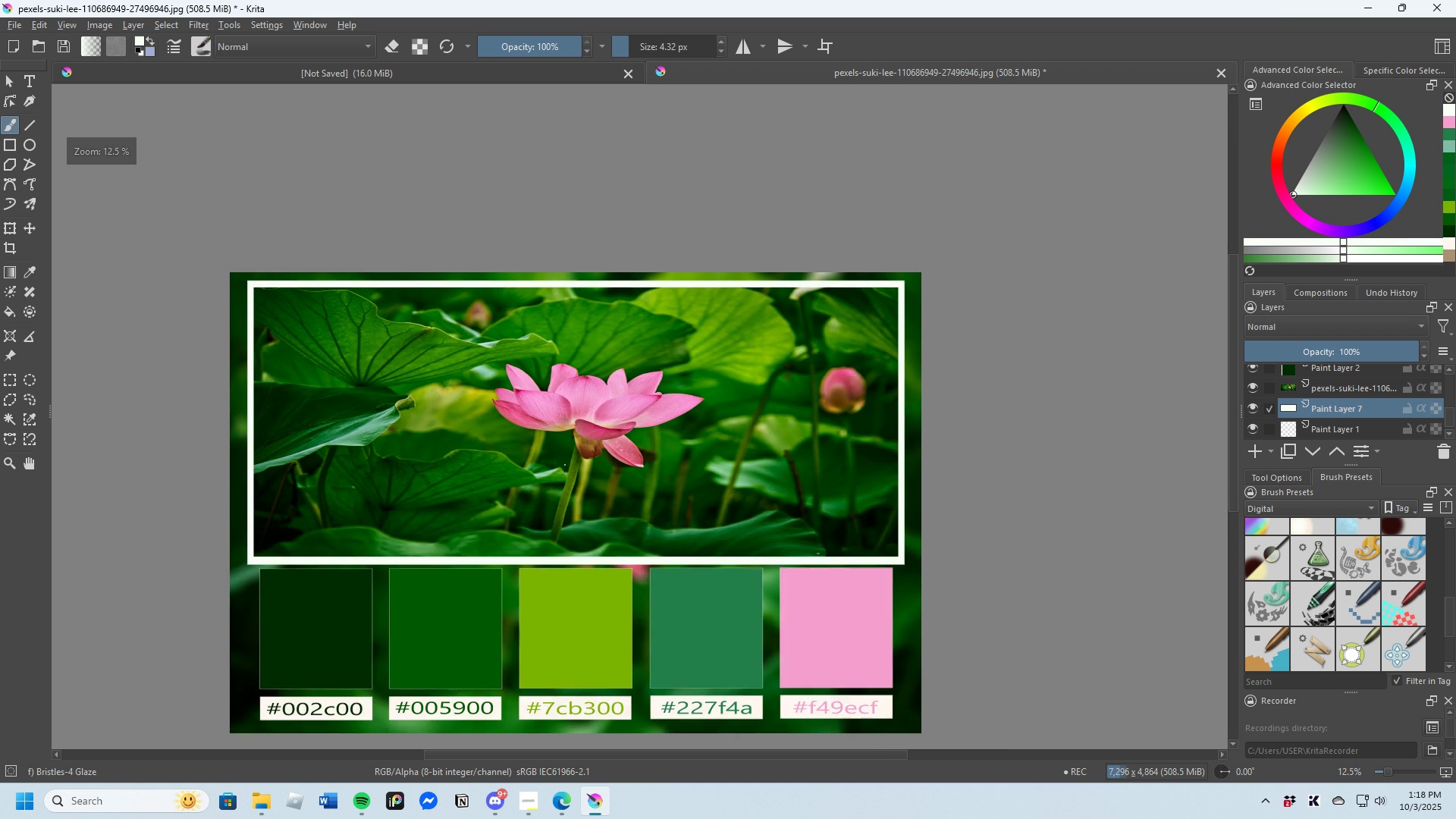 
scroll: coordinate [601, 480], scroll_direction: up, amount: 1.0